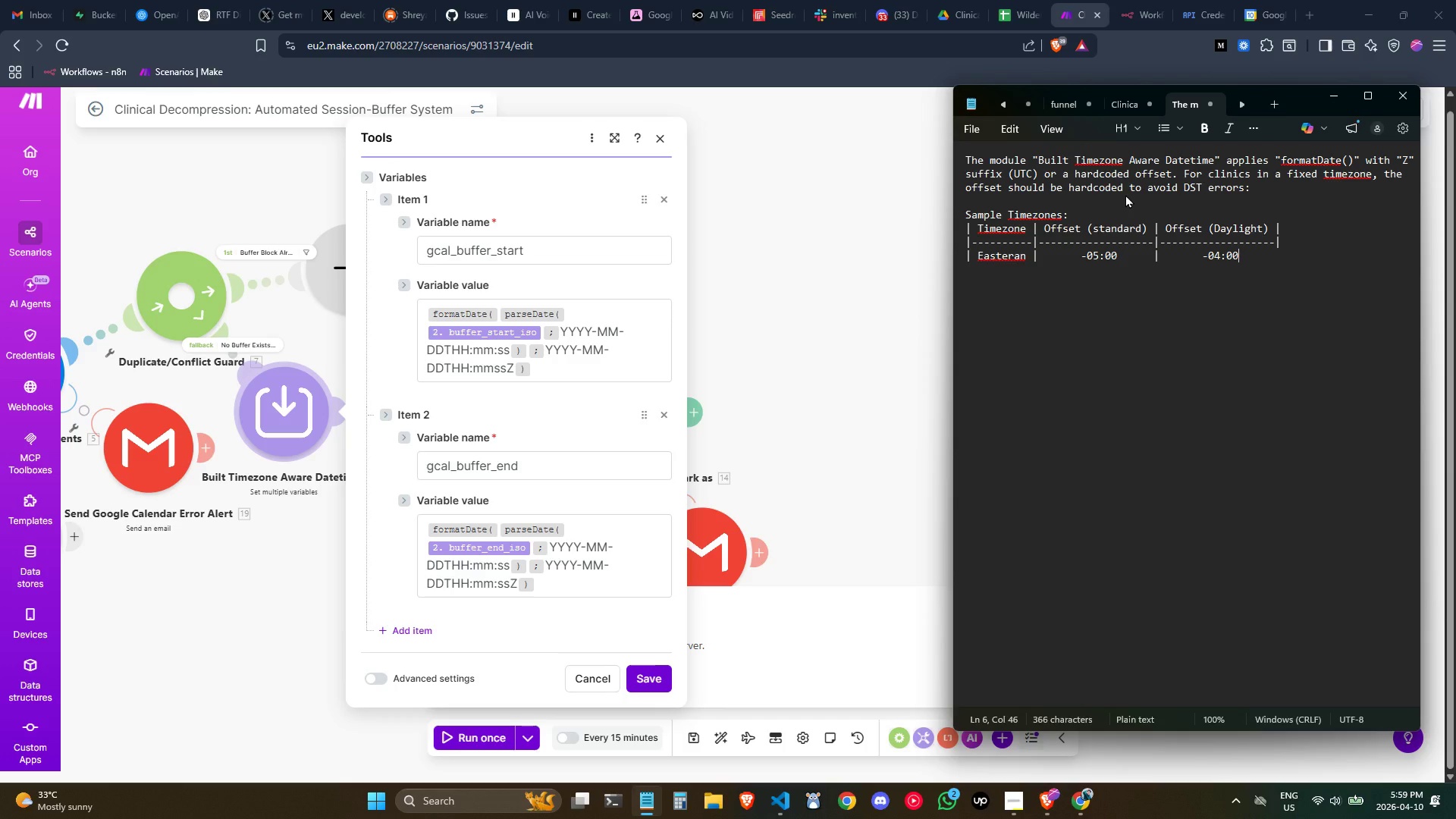 
key(ArrowRight)
 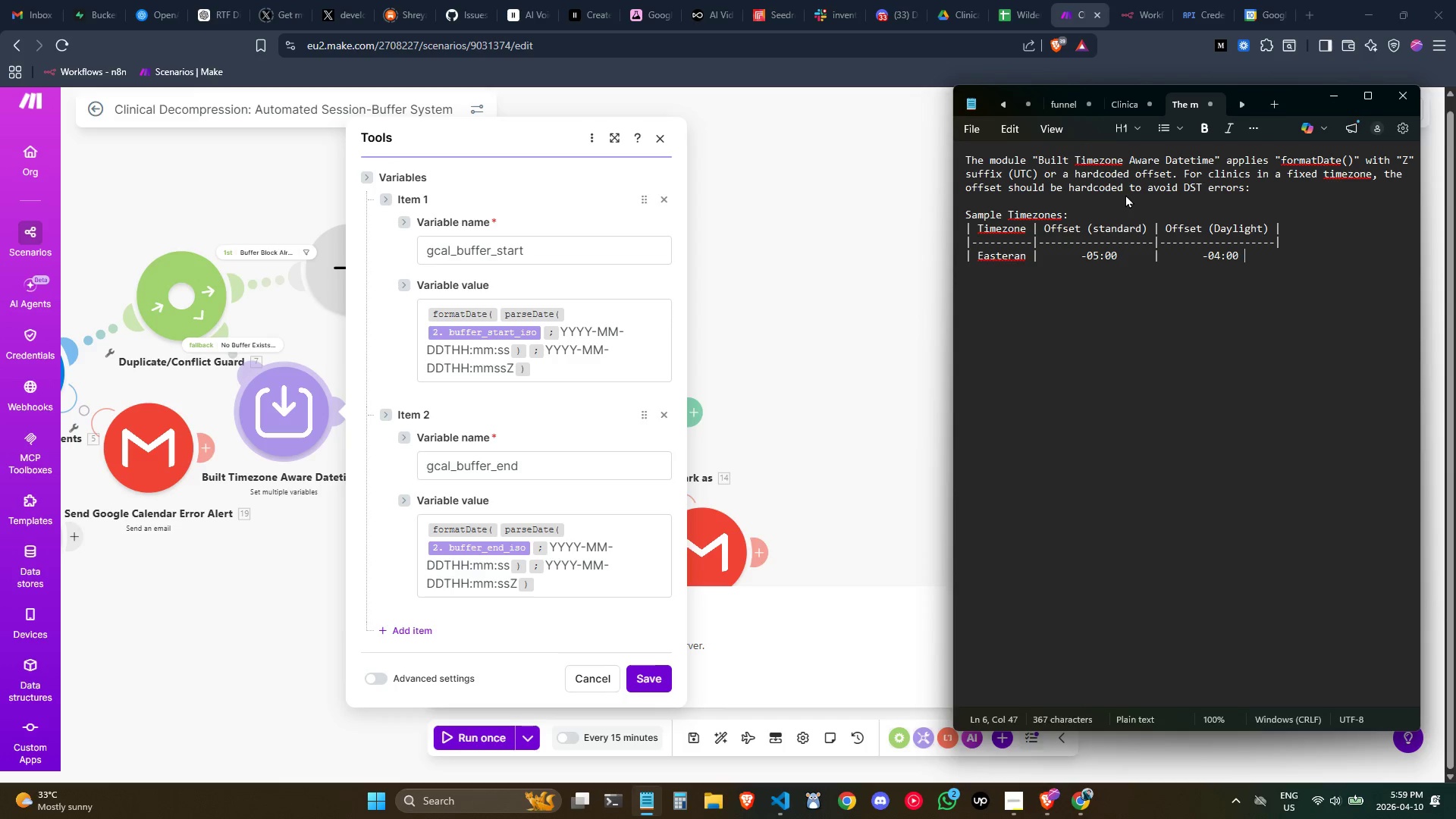 
key(Space)
 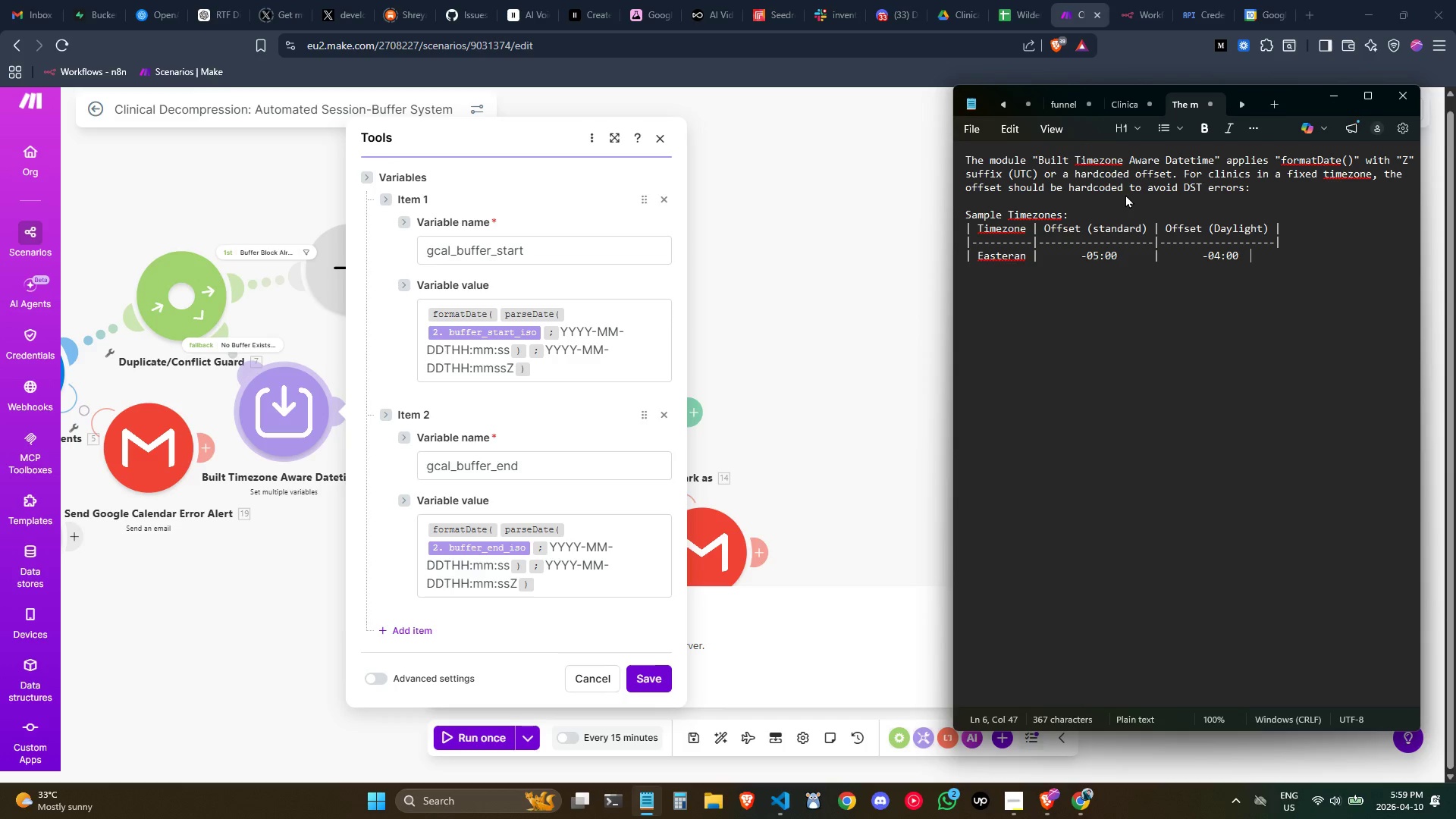 
key(Space)
 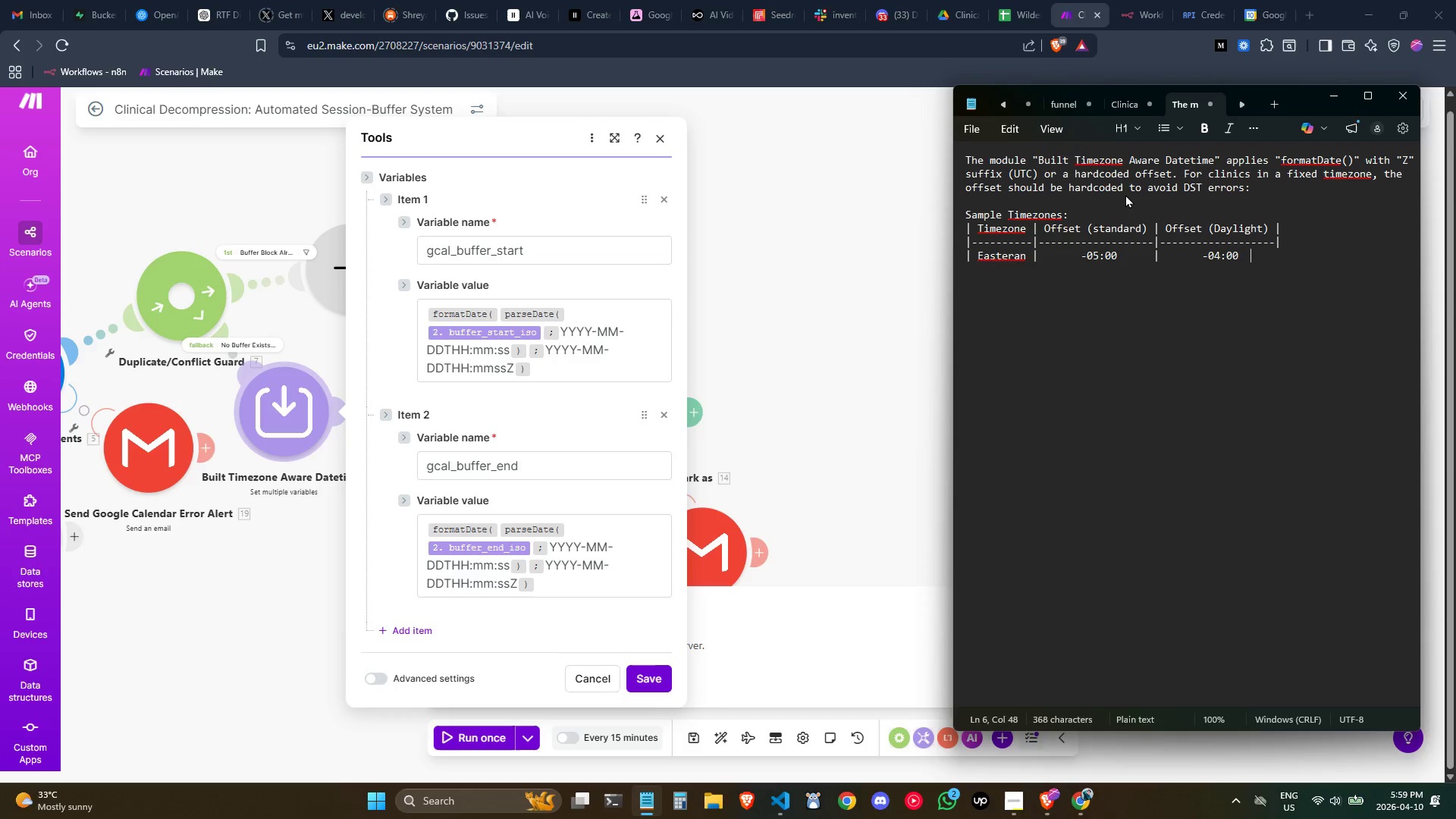 
key(Space)
 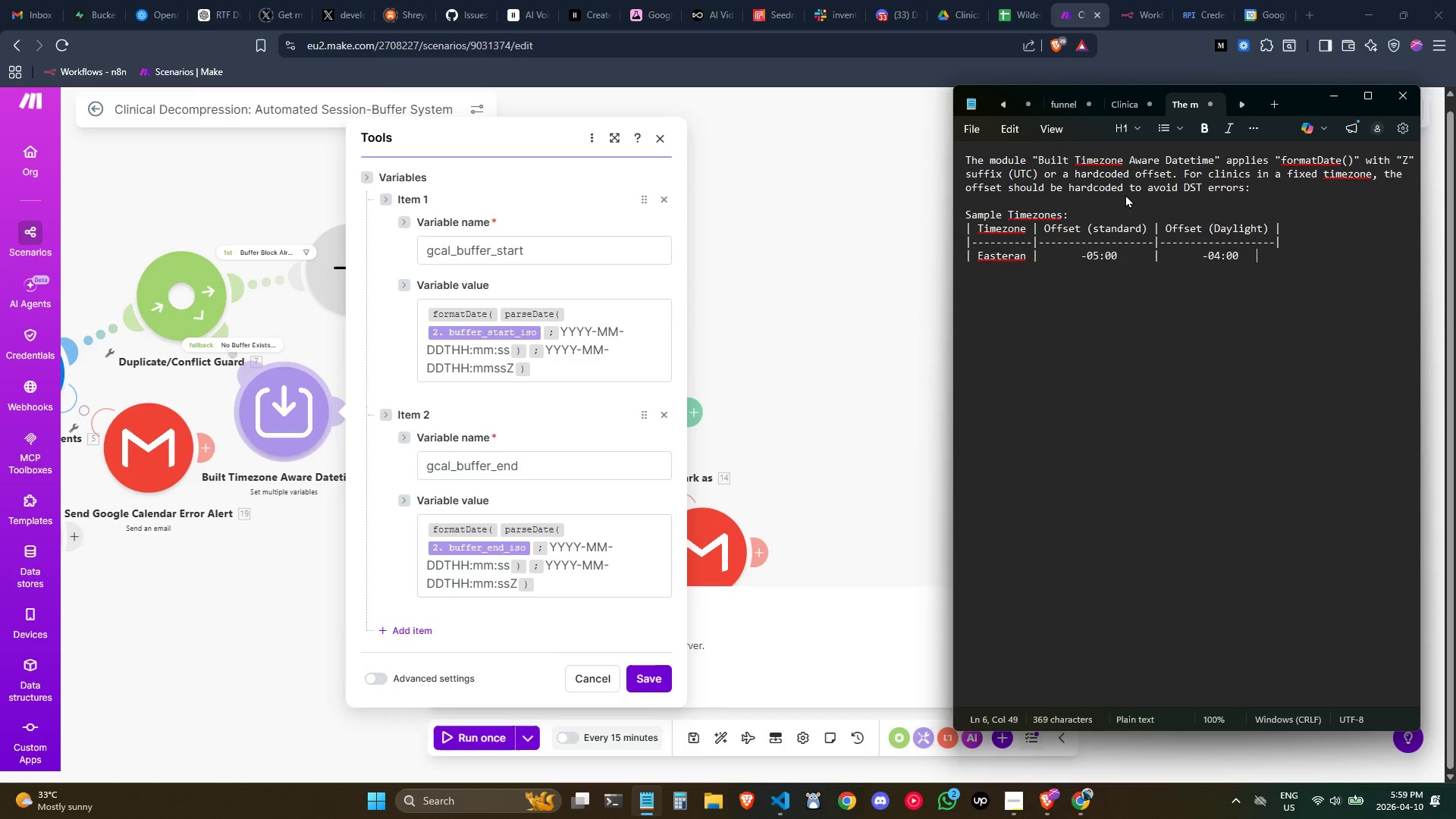 
key(Space)